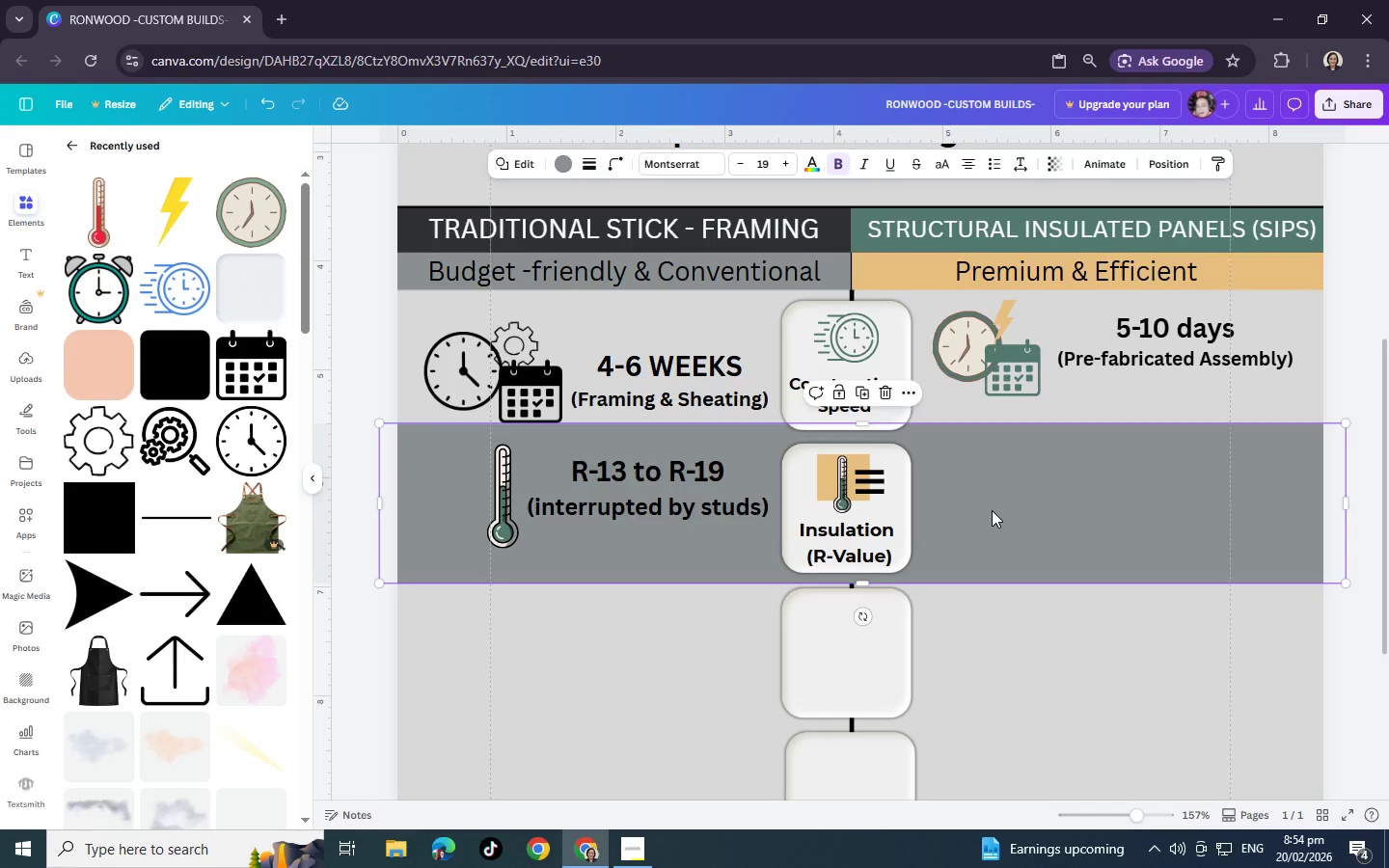 
left_click([847, 478])
 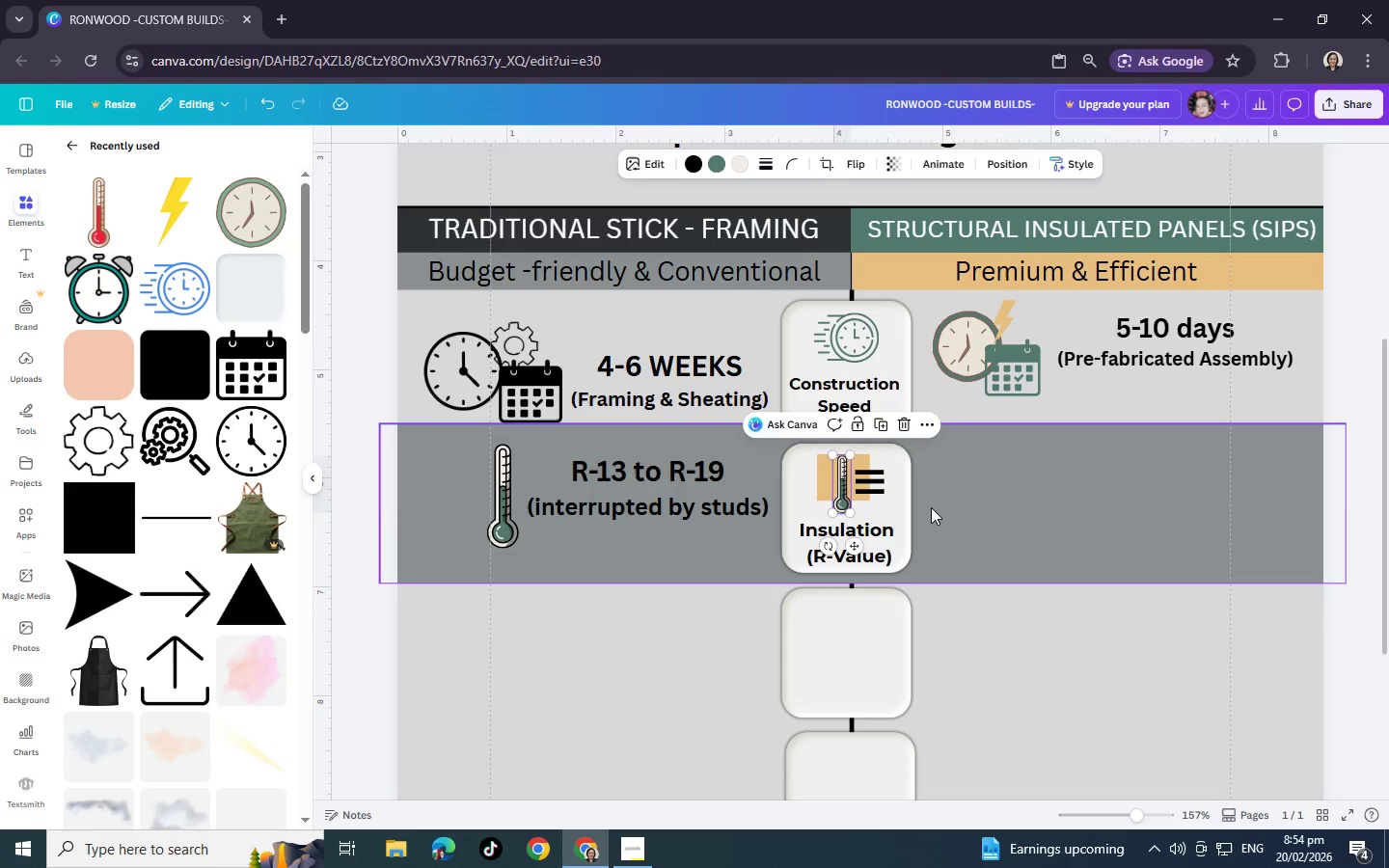 
left_click([941, 505])
 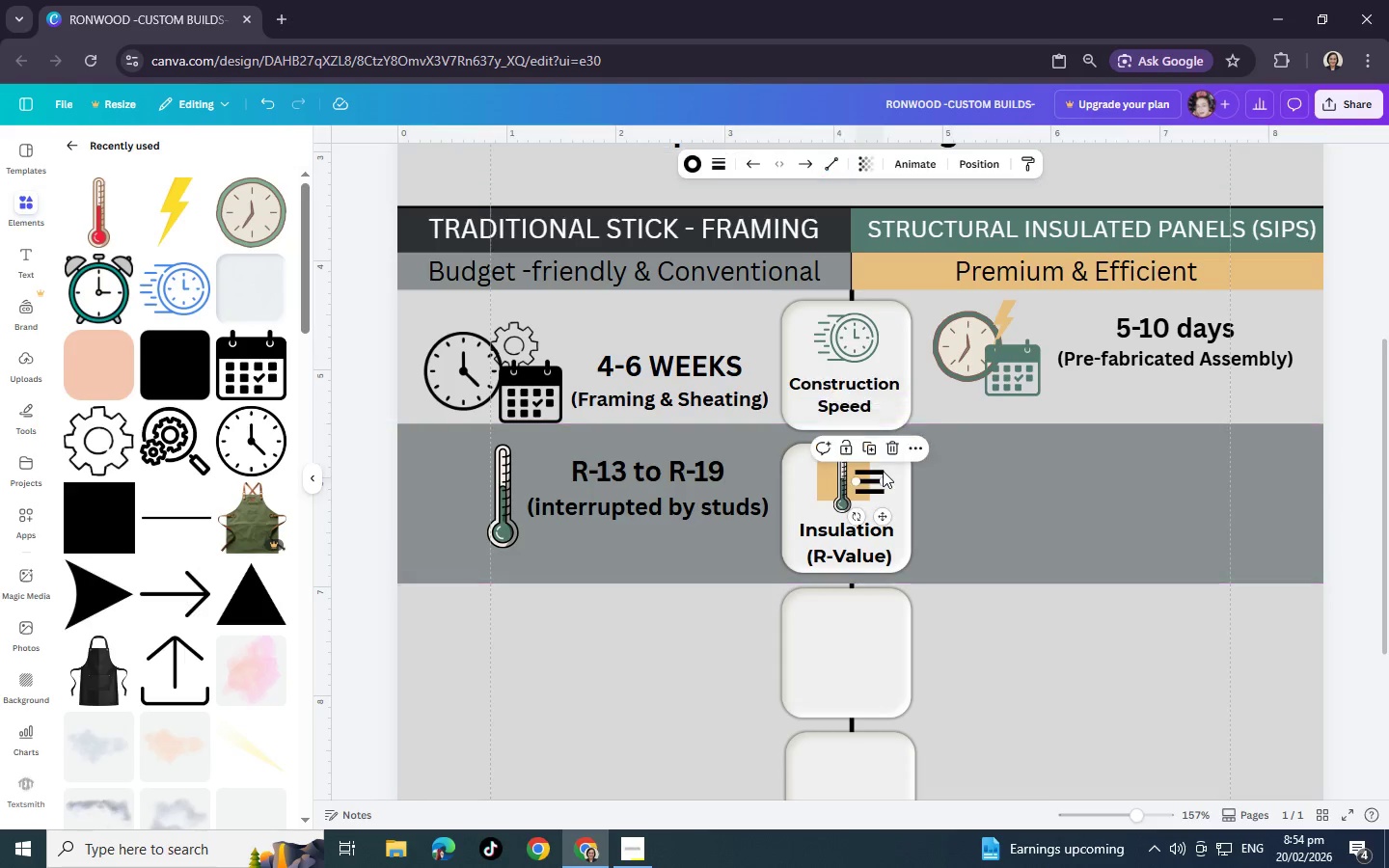 
left_click([883, 471])
 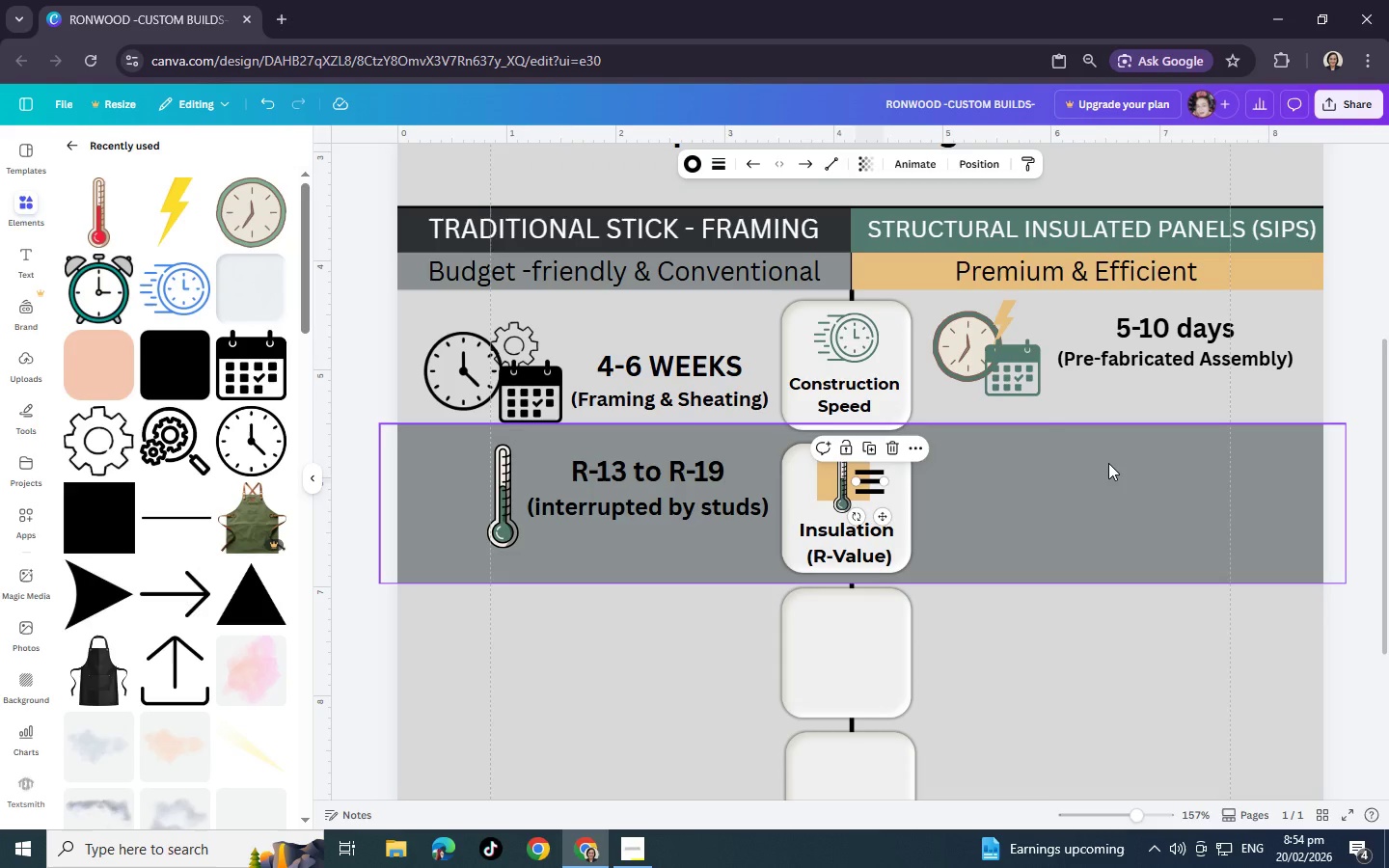 
left_click([1091, 486])
 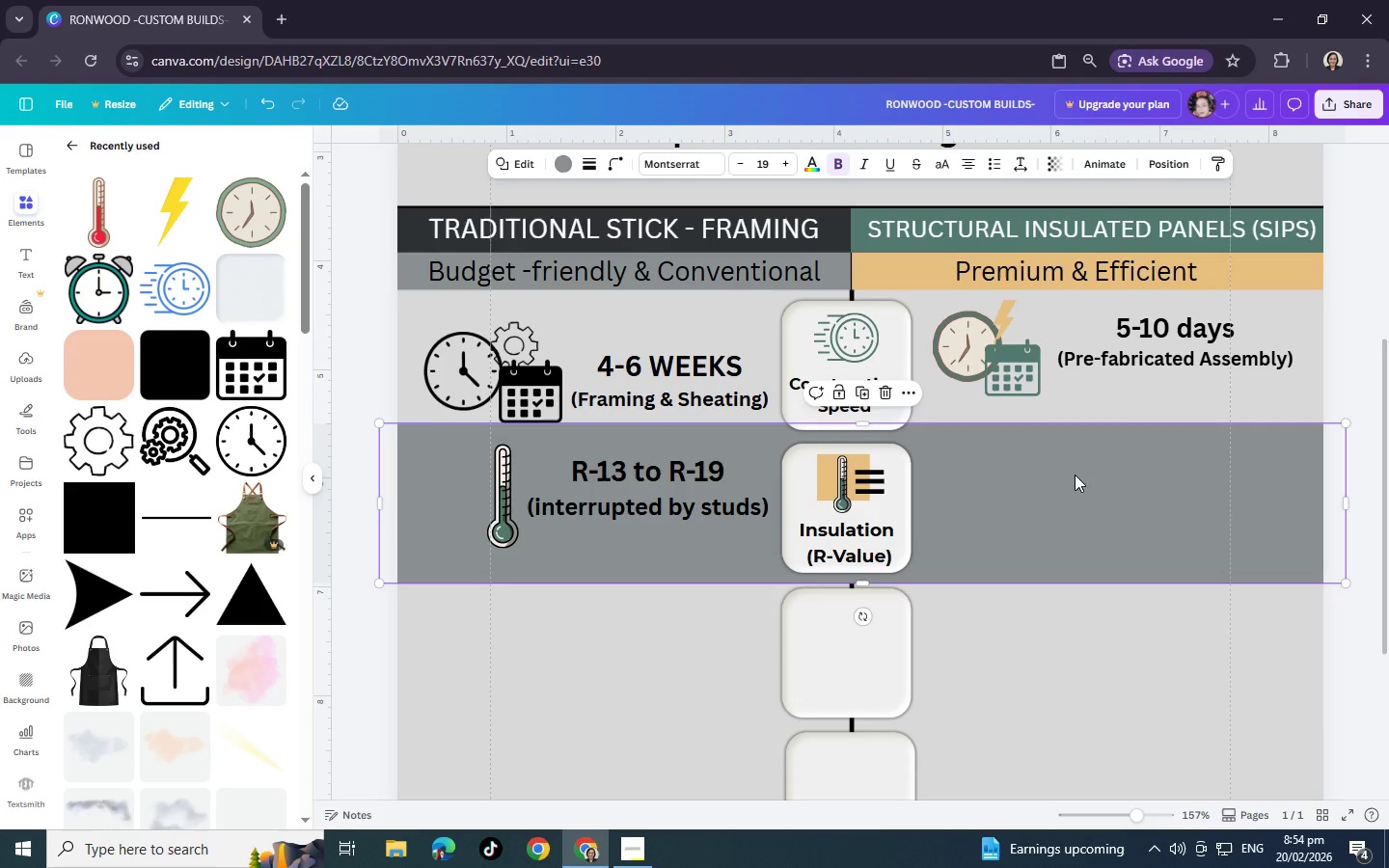 
wait(34.83)
 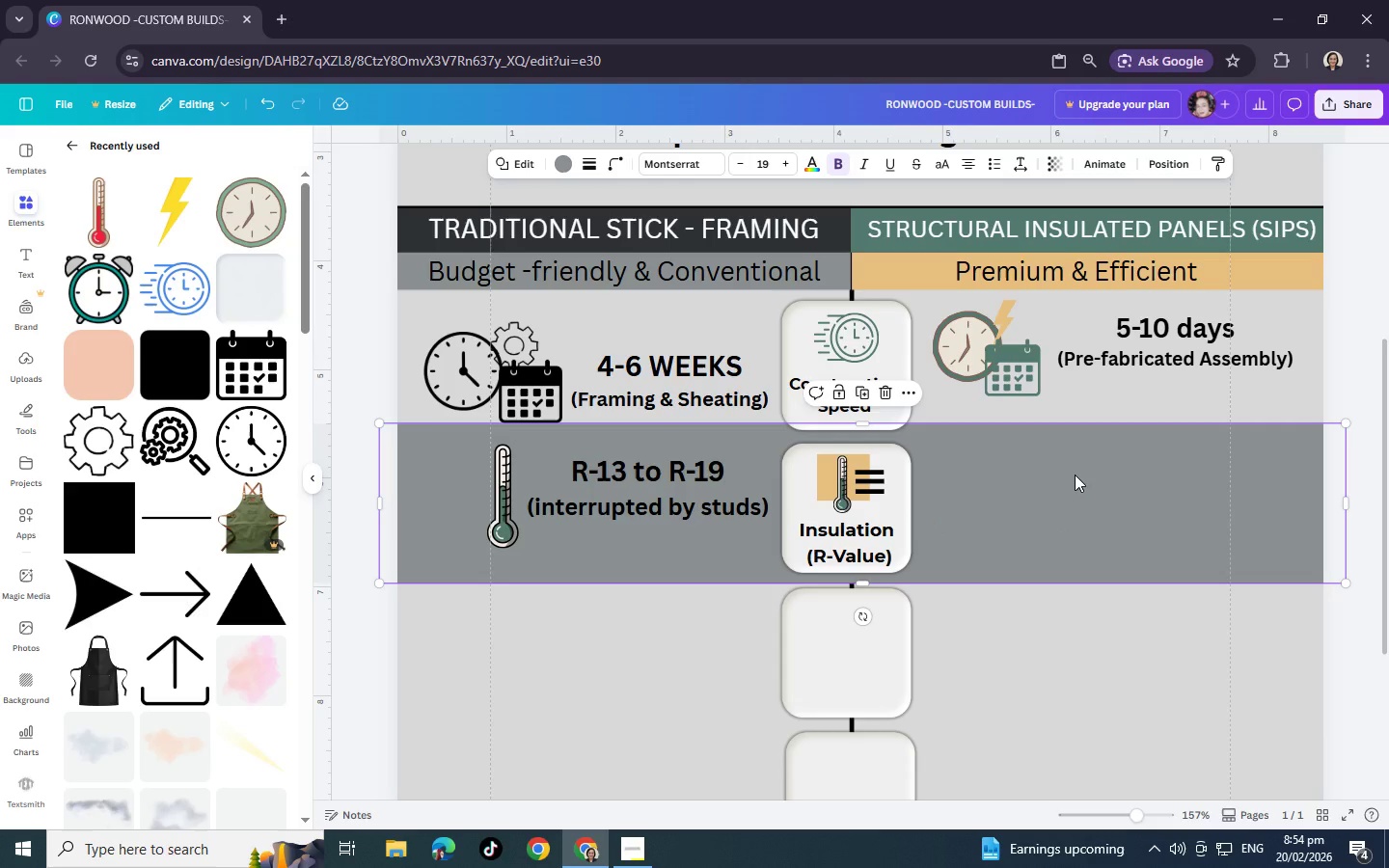 
left_click([1167, 660])
 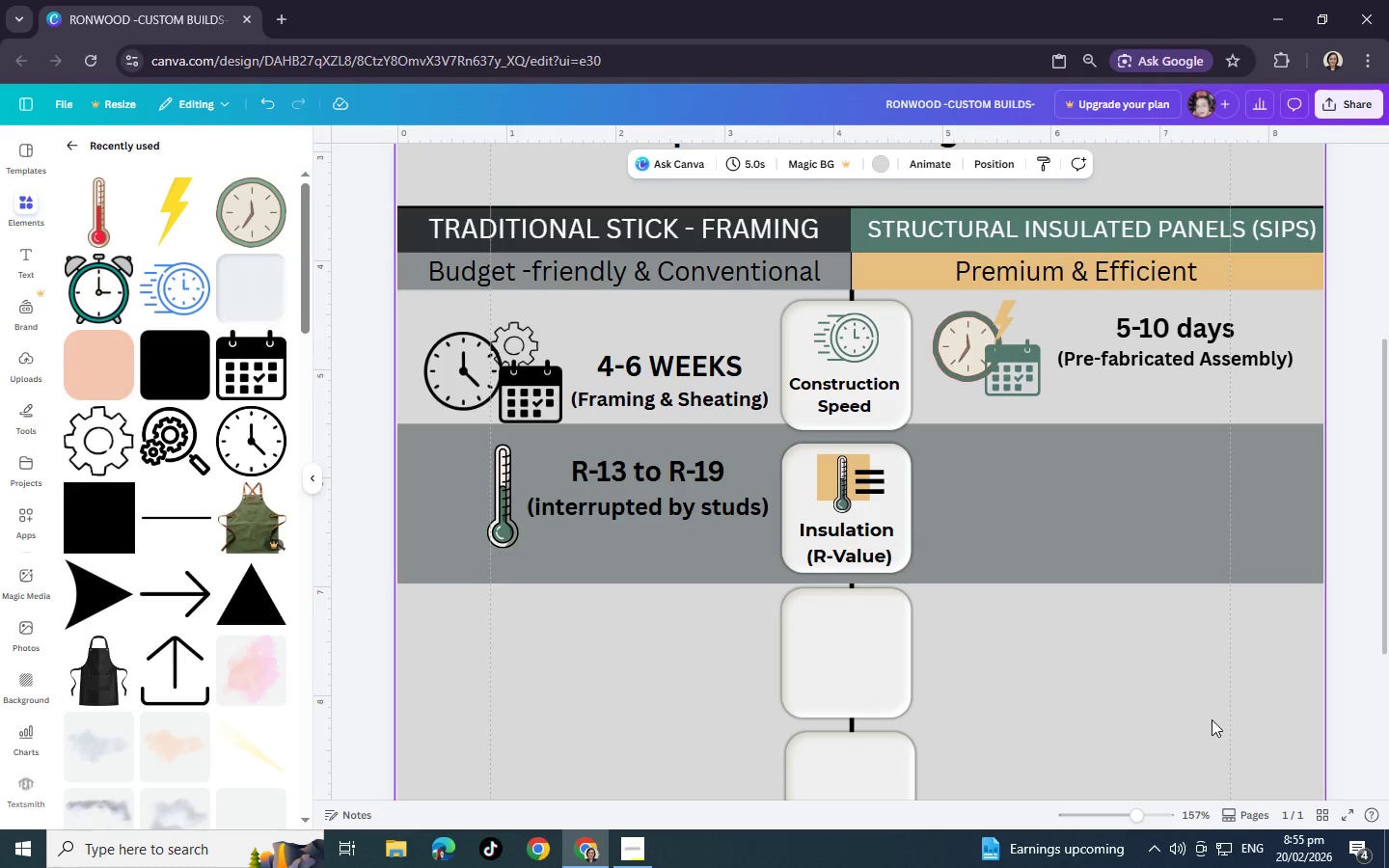 
wait(14.01)
 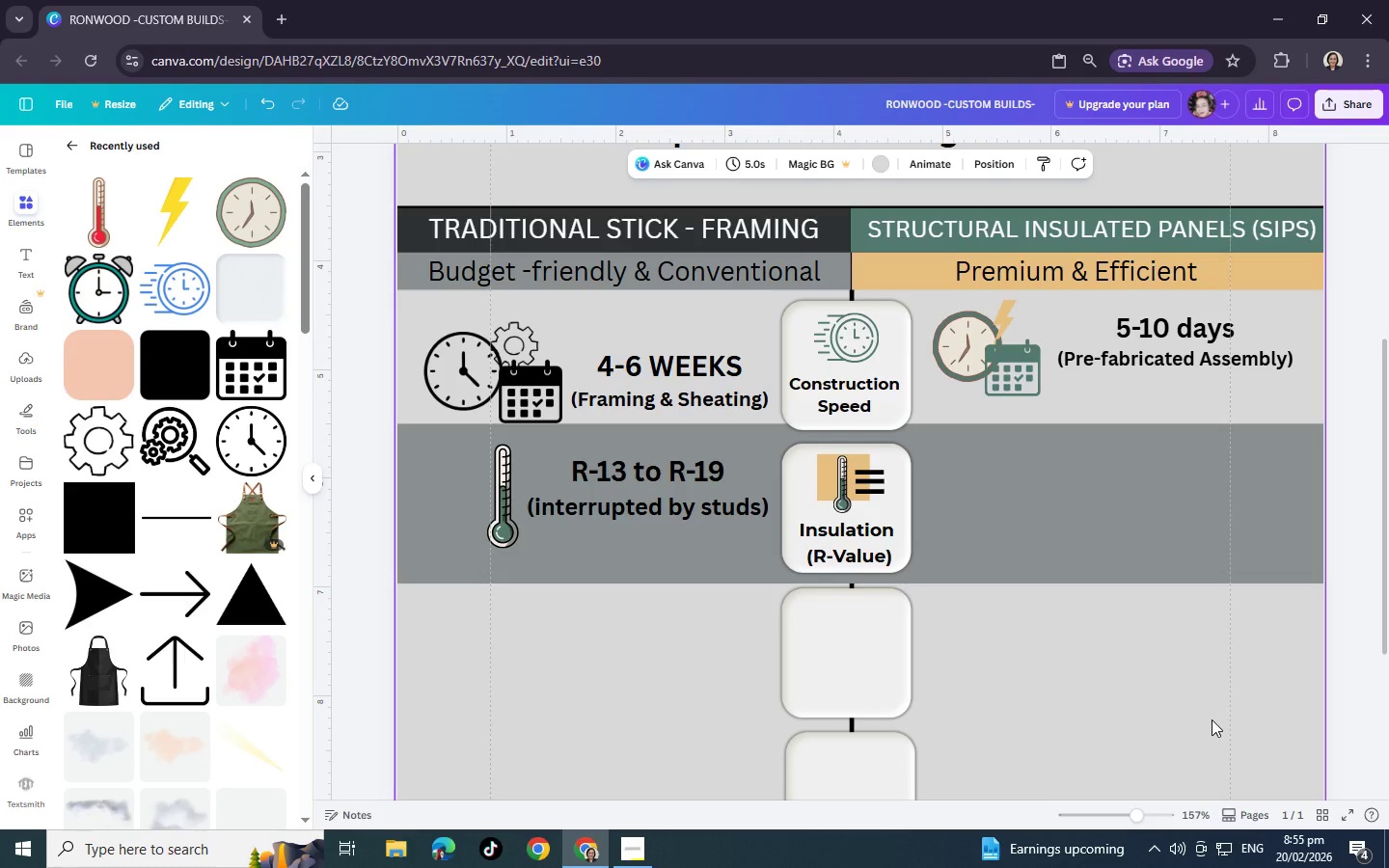 
left_click([66, 144])
 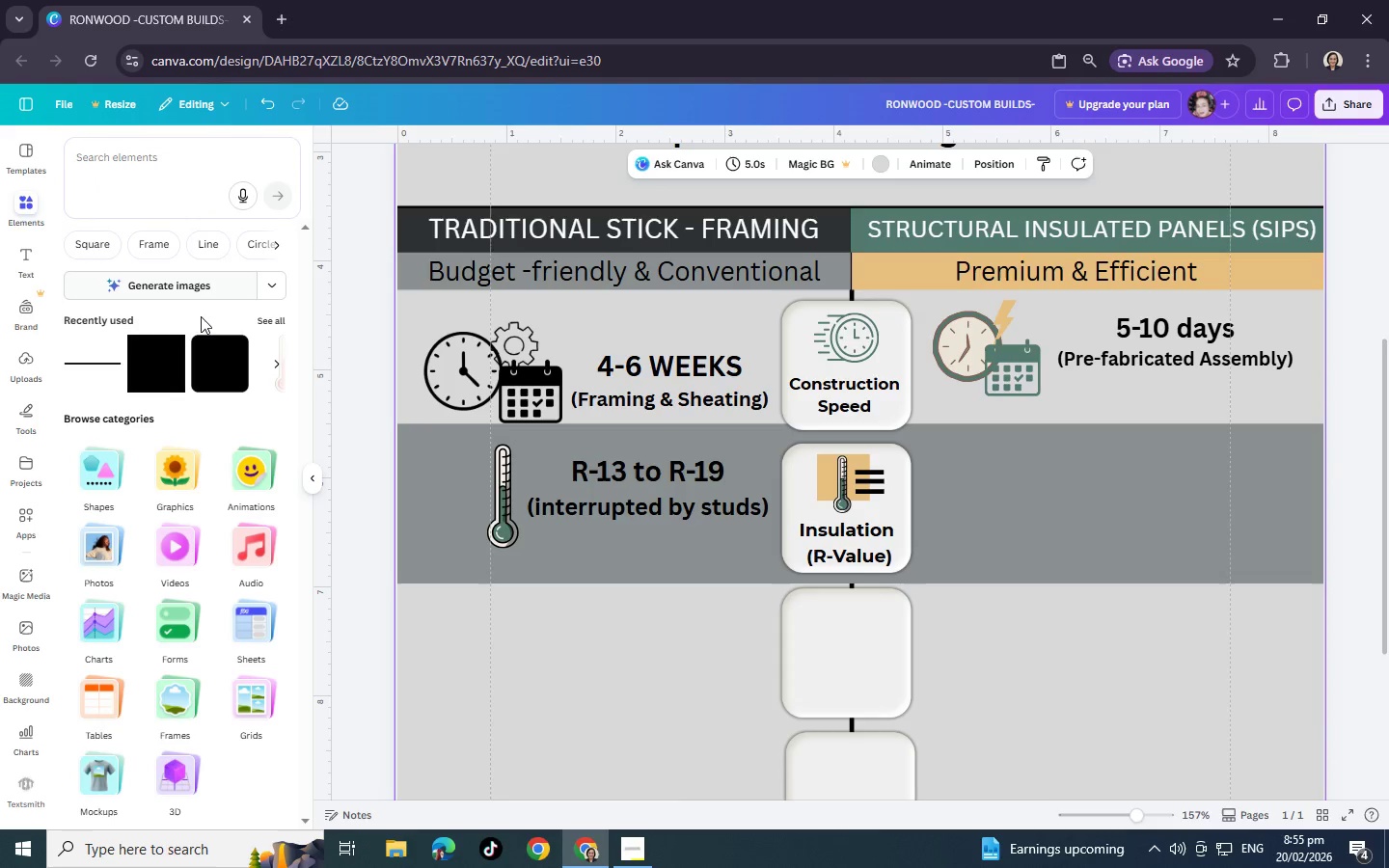 
left_click([108, 241])
 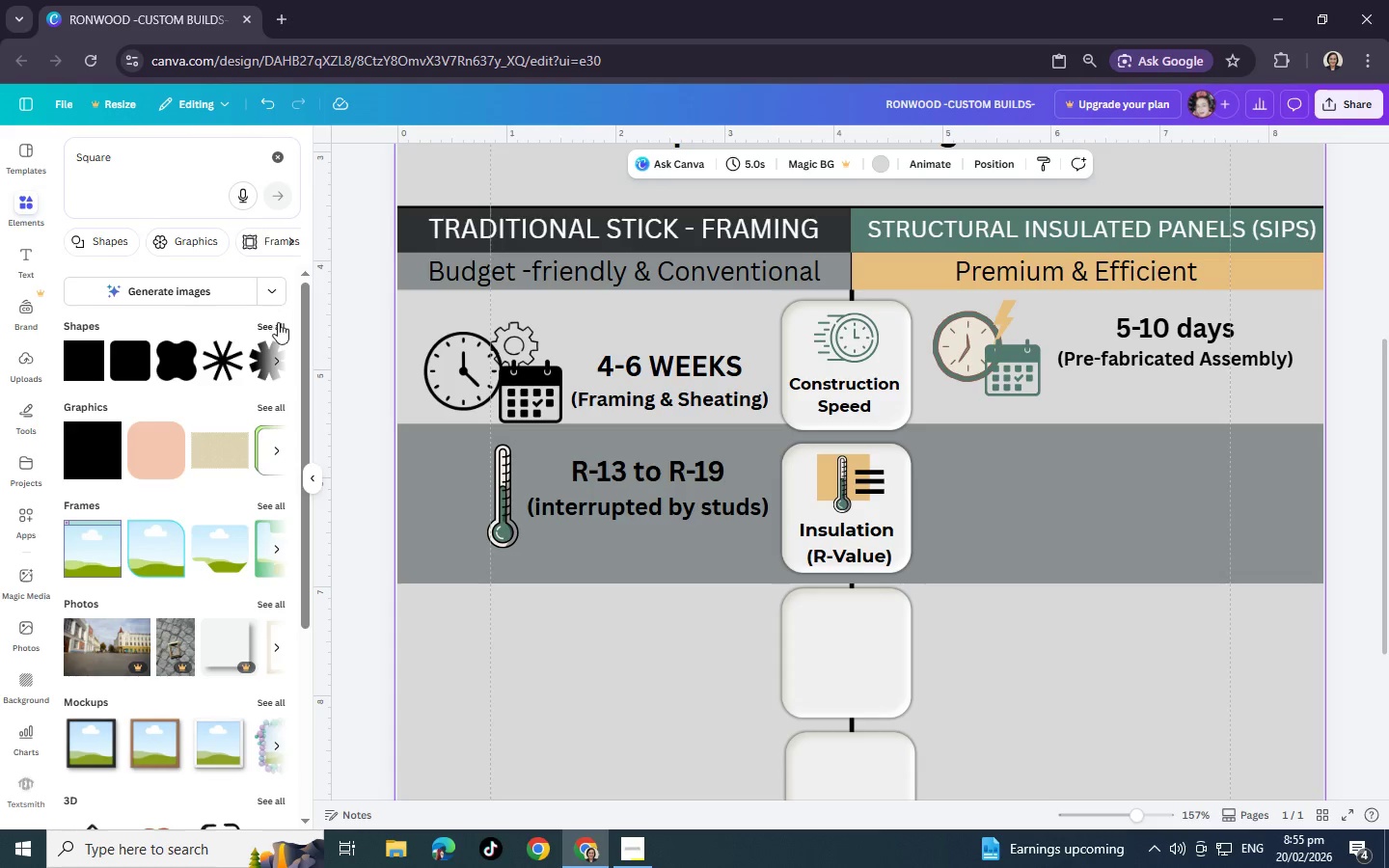 
left_click([276, 323])
 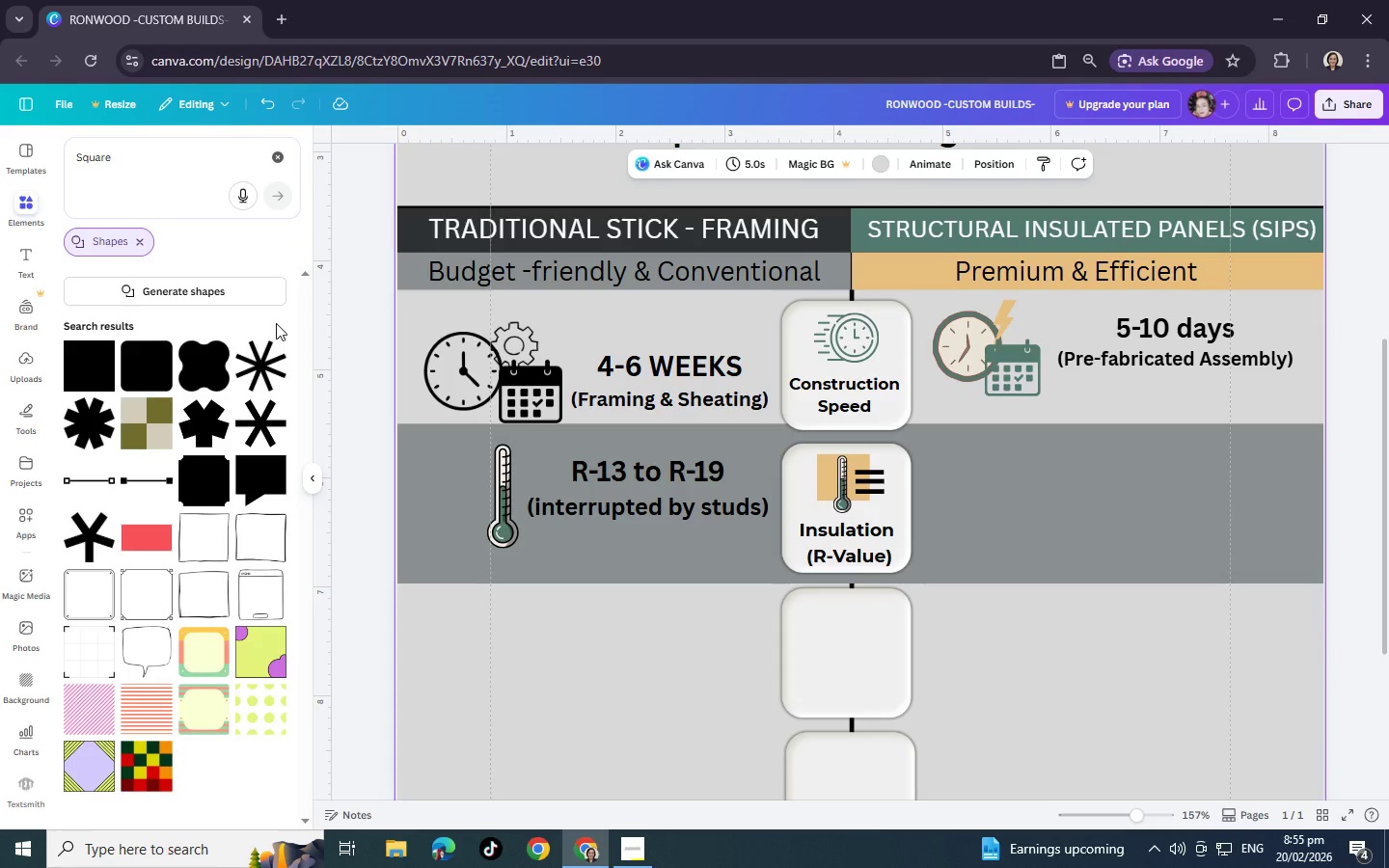 
scroll: coordinate [217, 457], scroll_direction: down, amount: 2.0
 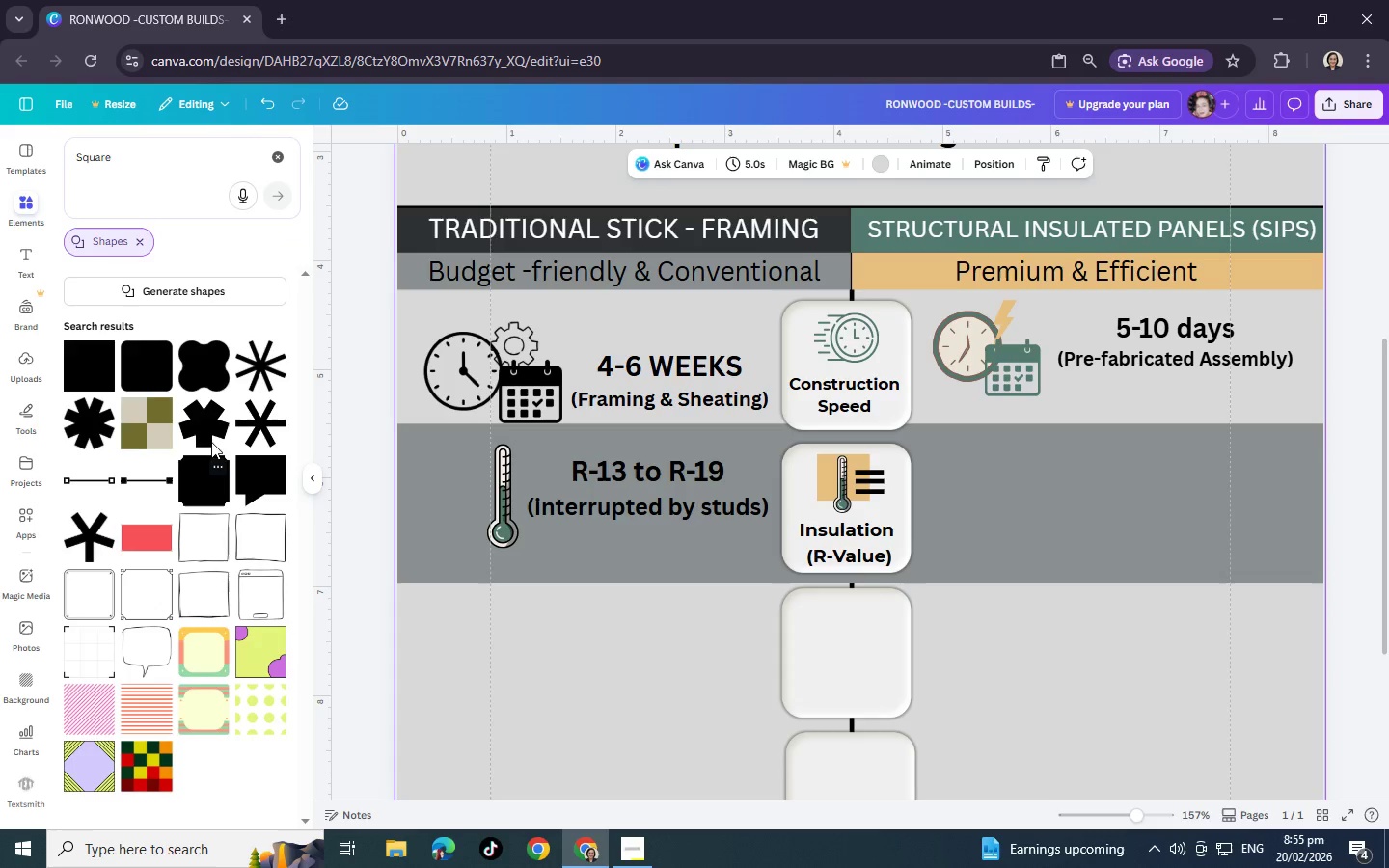 
scroll: coordinate [217, 457], scroll_direction: up, amount: 2.0
 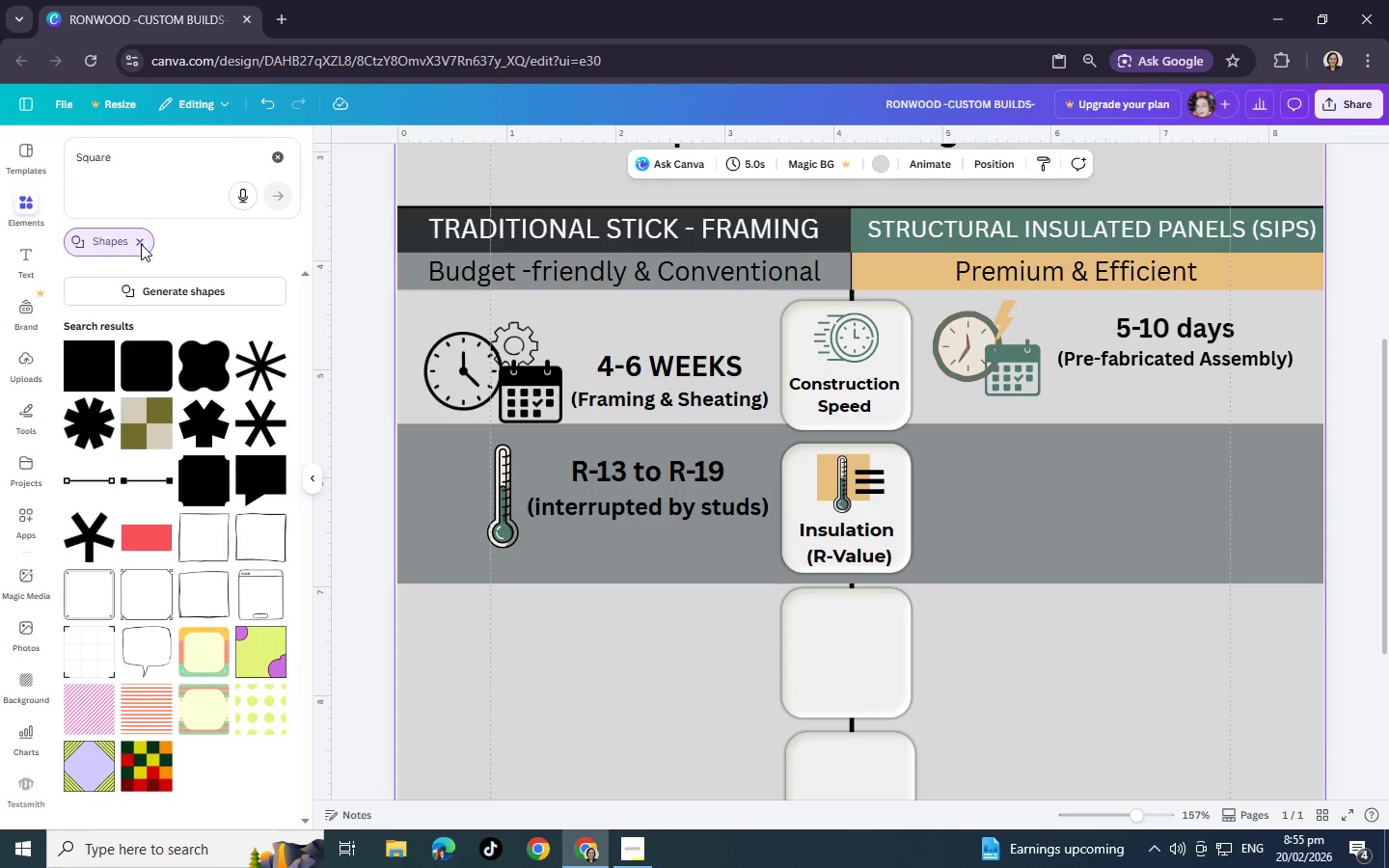 
left_click([141, 244])
 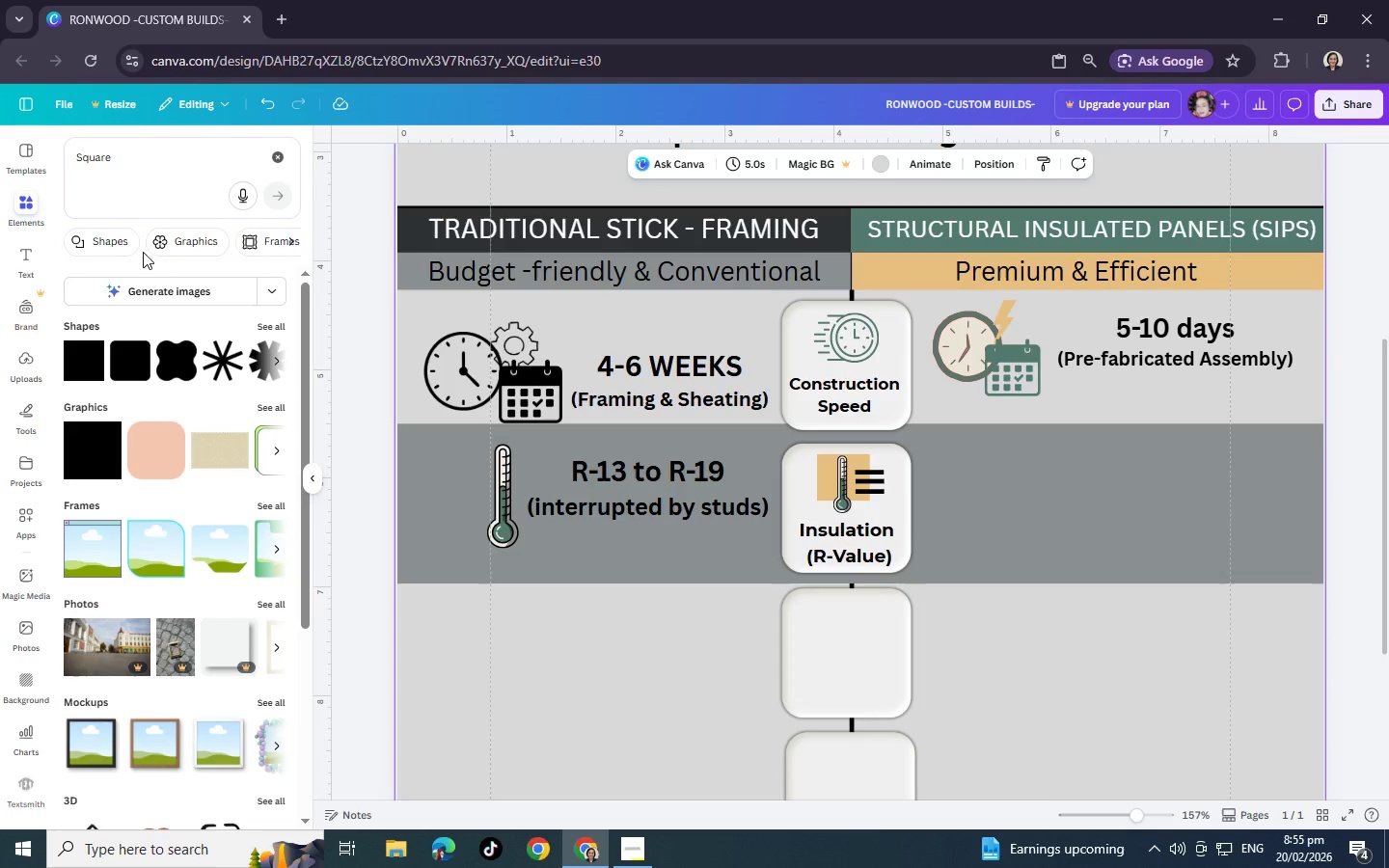 
wait(11.16)
 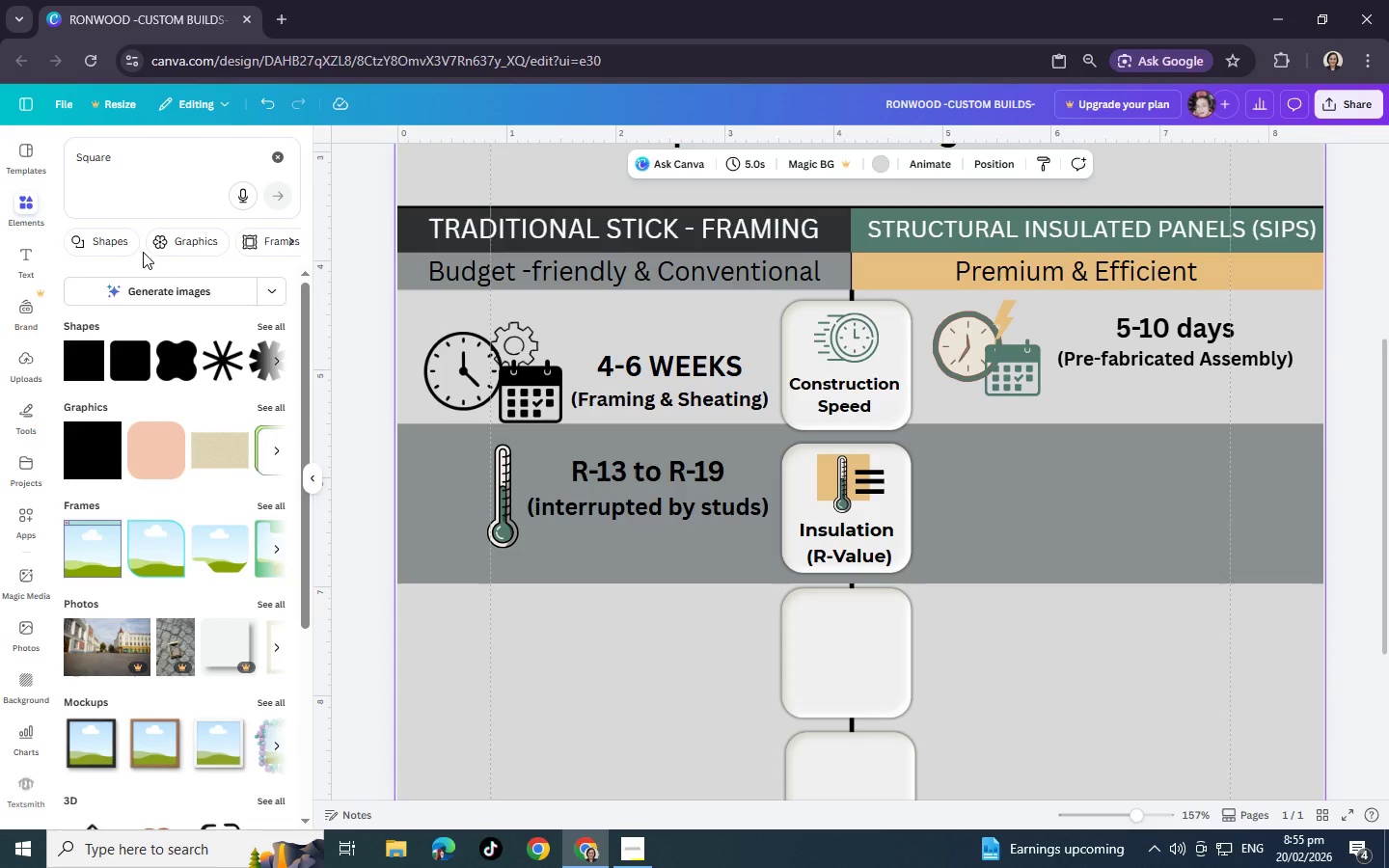 
left_click([637, 847])